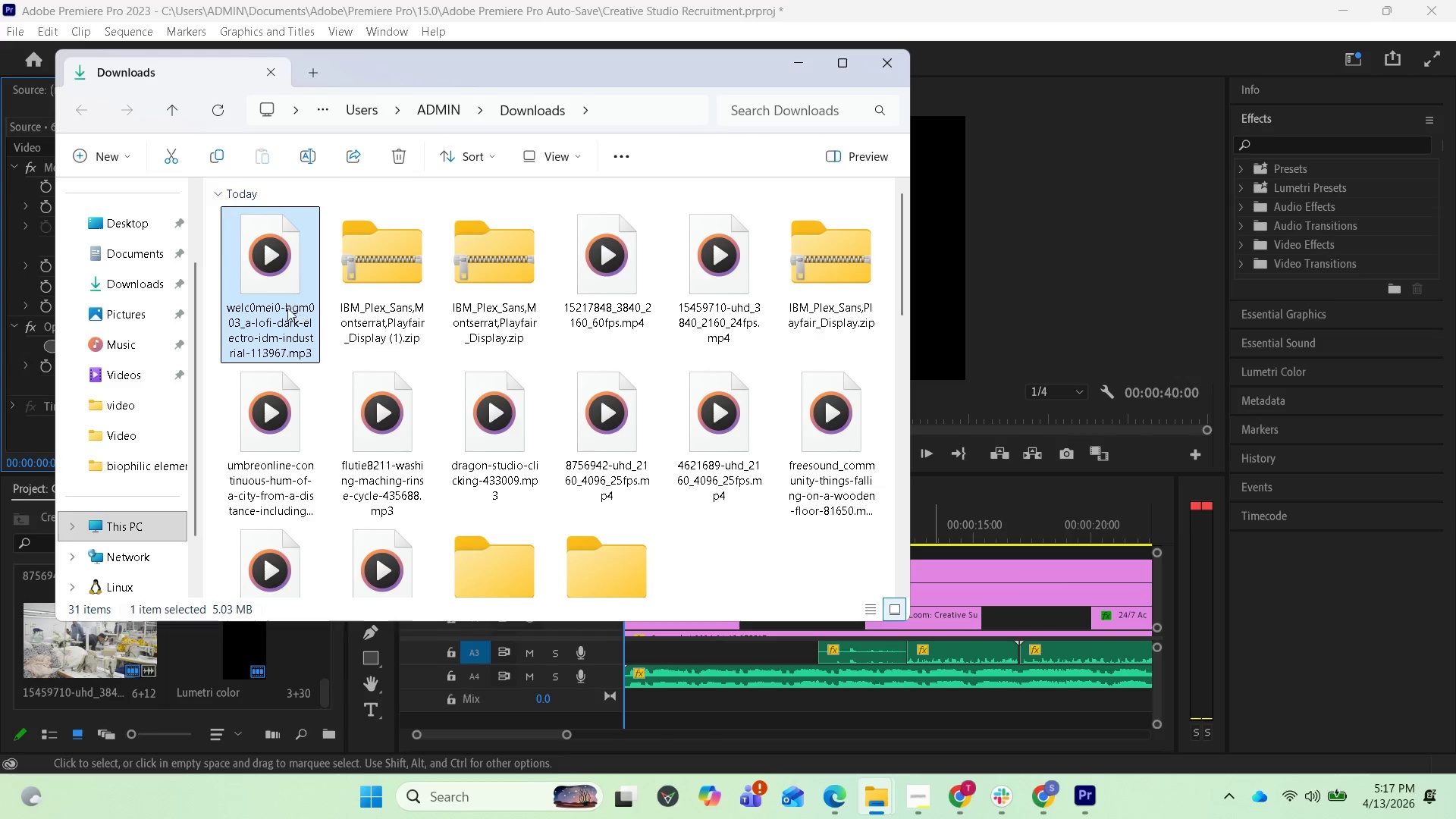 
left_click_drag(start_coordinate=[284, 306], to_coordinate=[174, 692])
 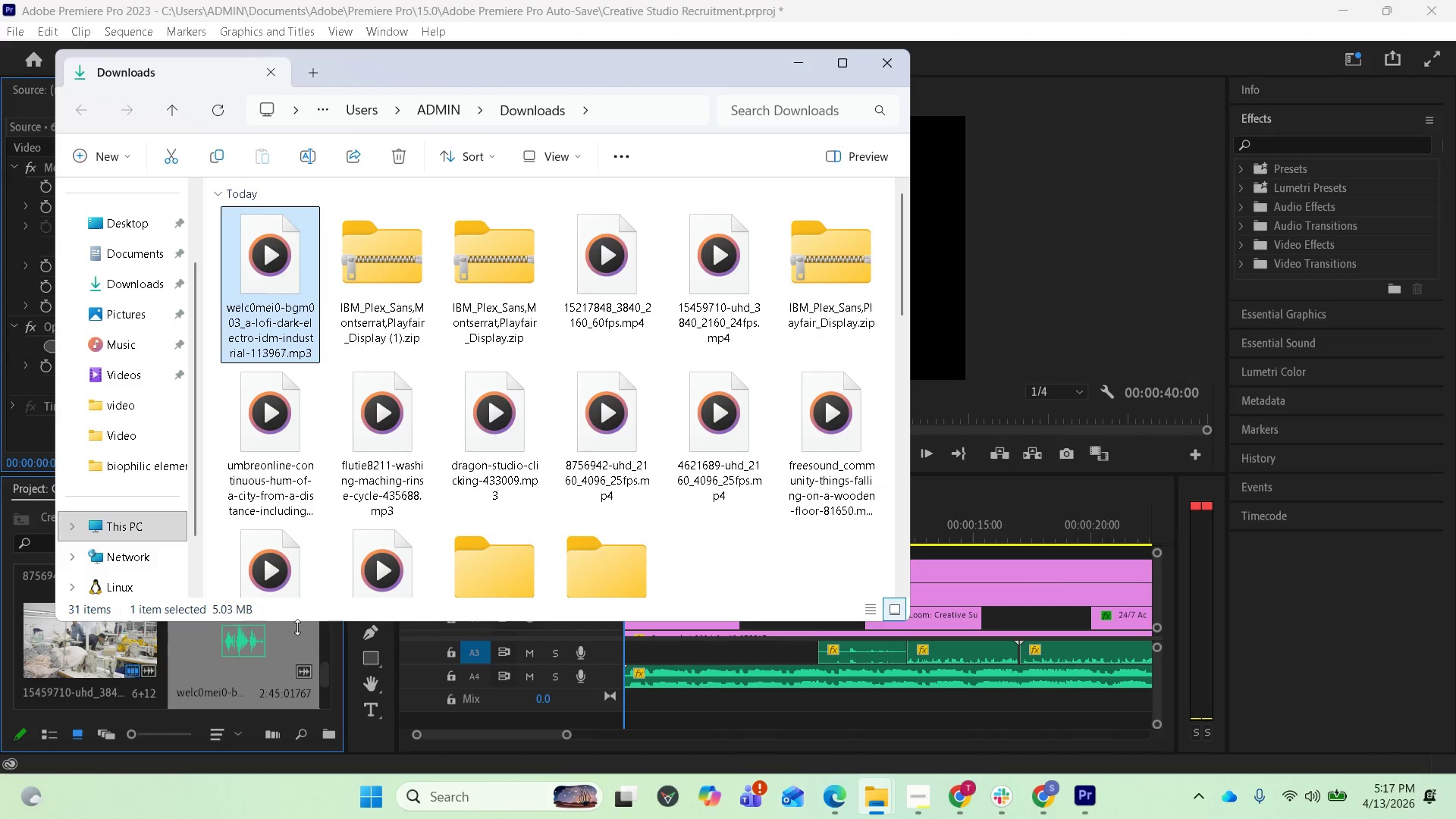 
left_click_drag(start_coordinate=[222, 669], to_coordinate=[622, 724])
 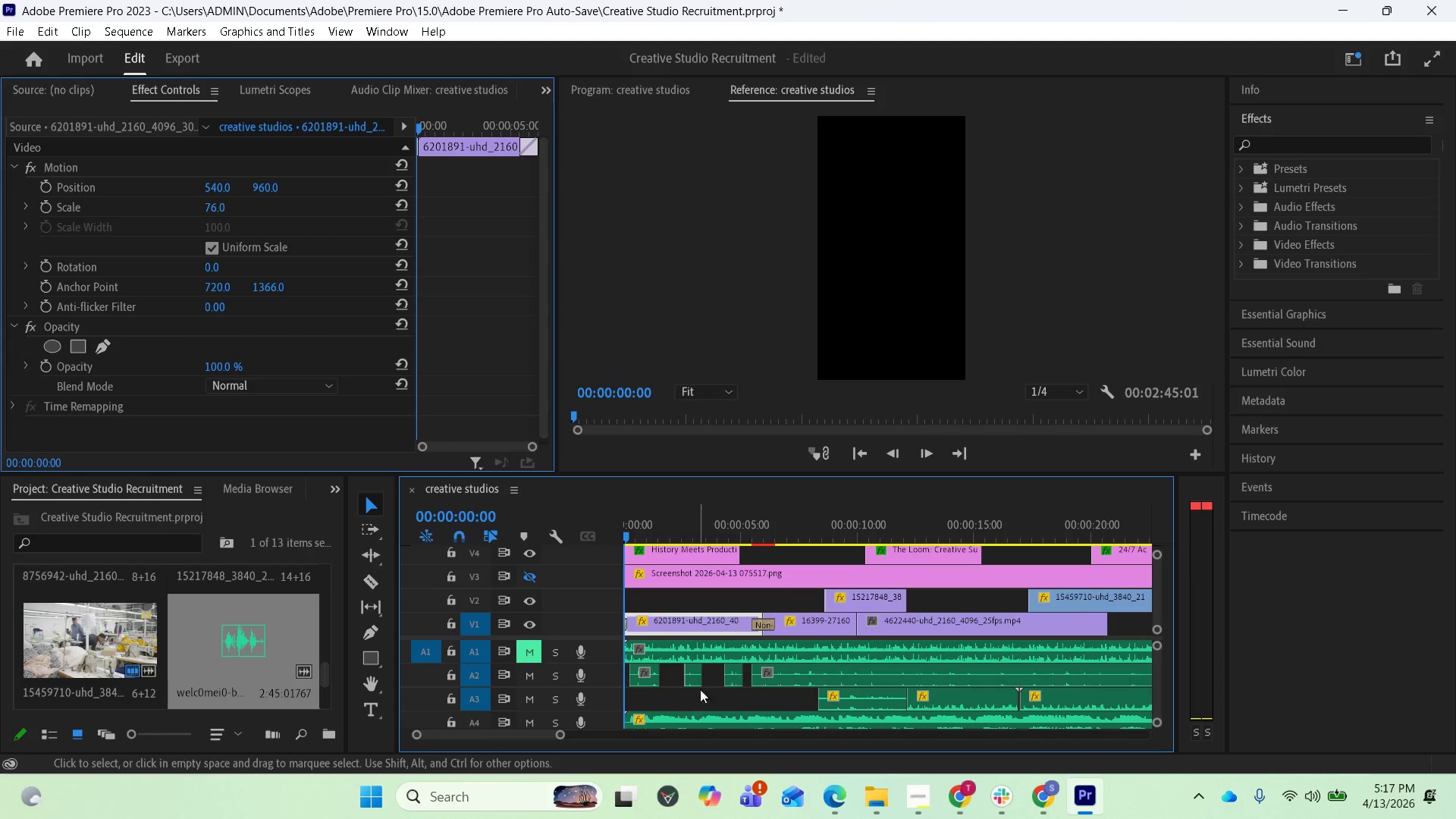 
scroll: coordinate [708, 684], scroll_direction: down, amount: 3.0
 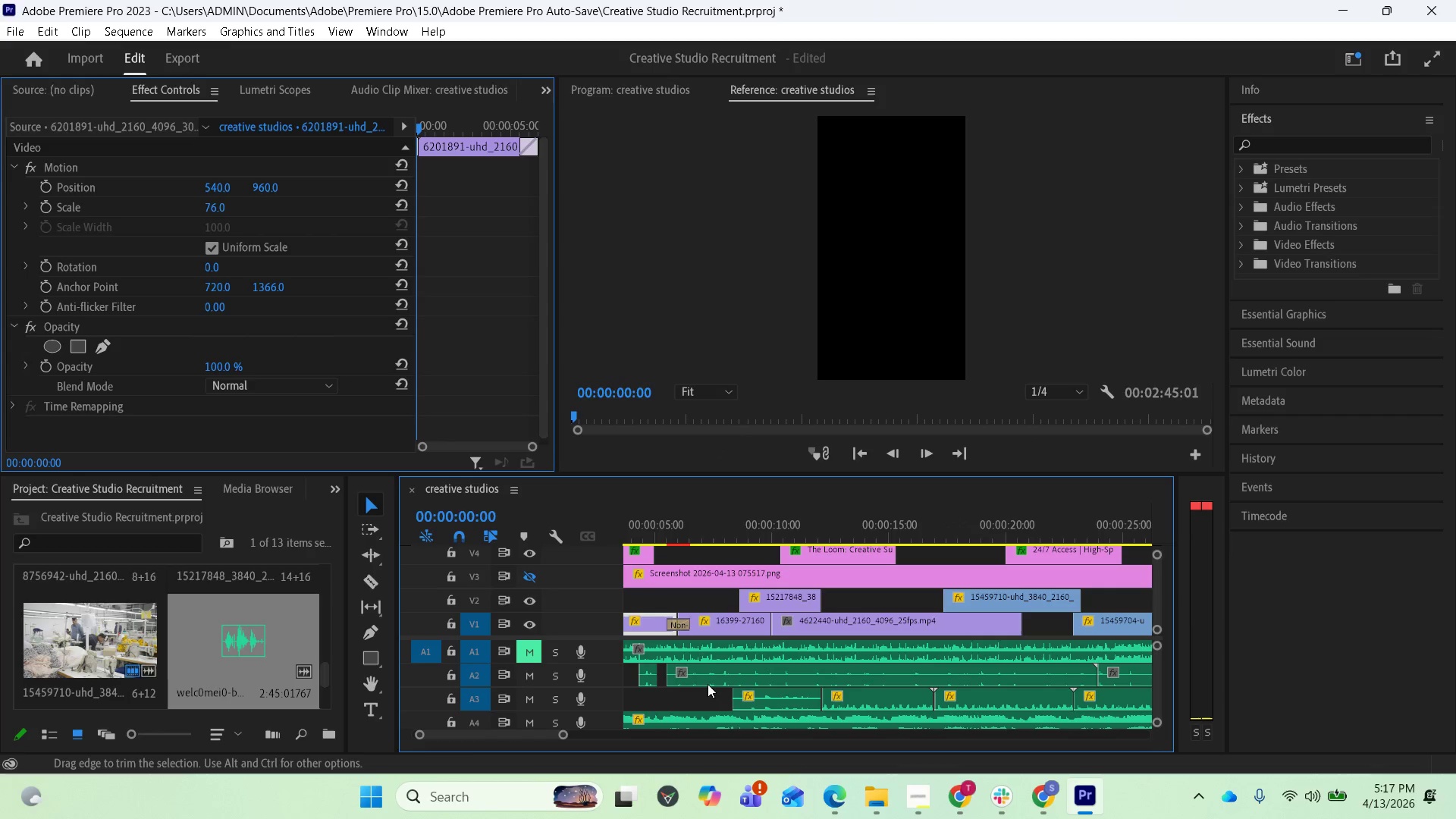 
scroll: coordinate [705, 691], scroll_direction: up, amount: 2.0
 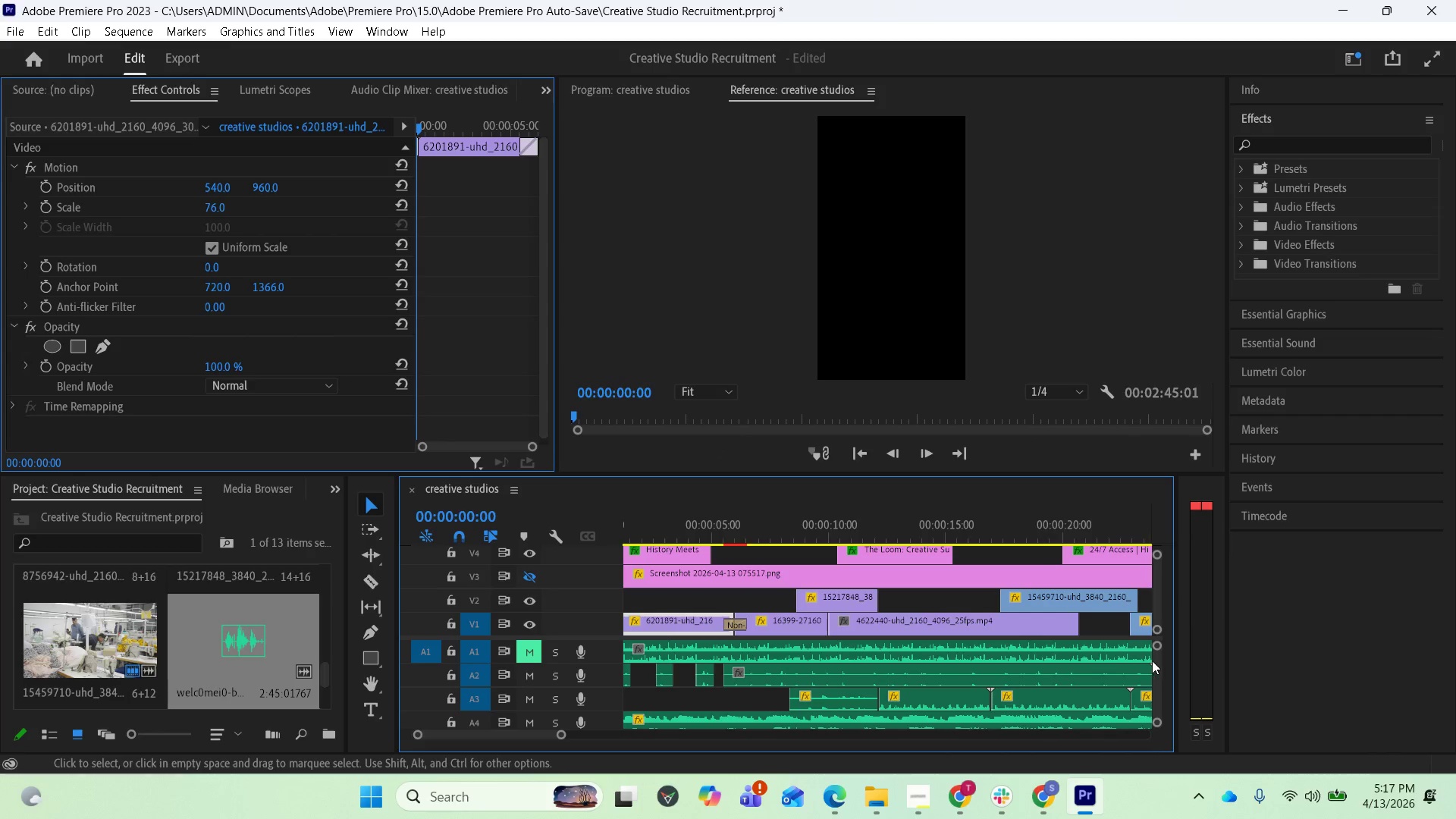 
left_click_drag(start_coordinate=[1155, 661], to_coordinate=[1152, 689])
 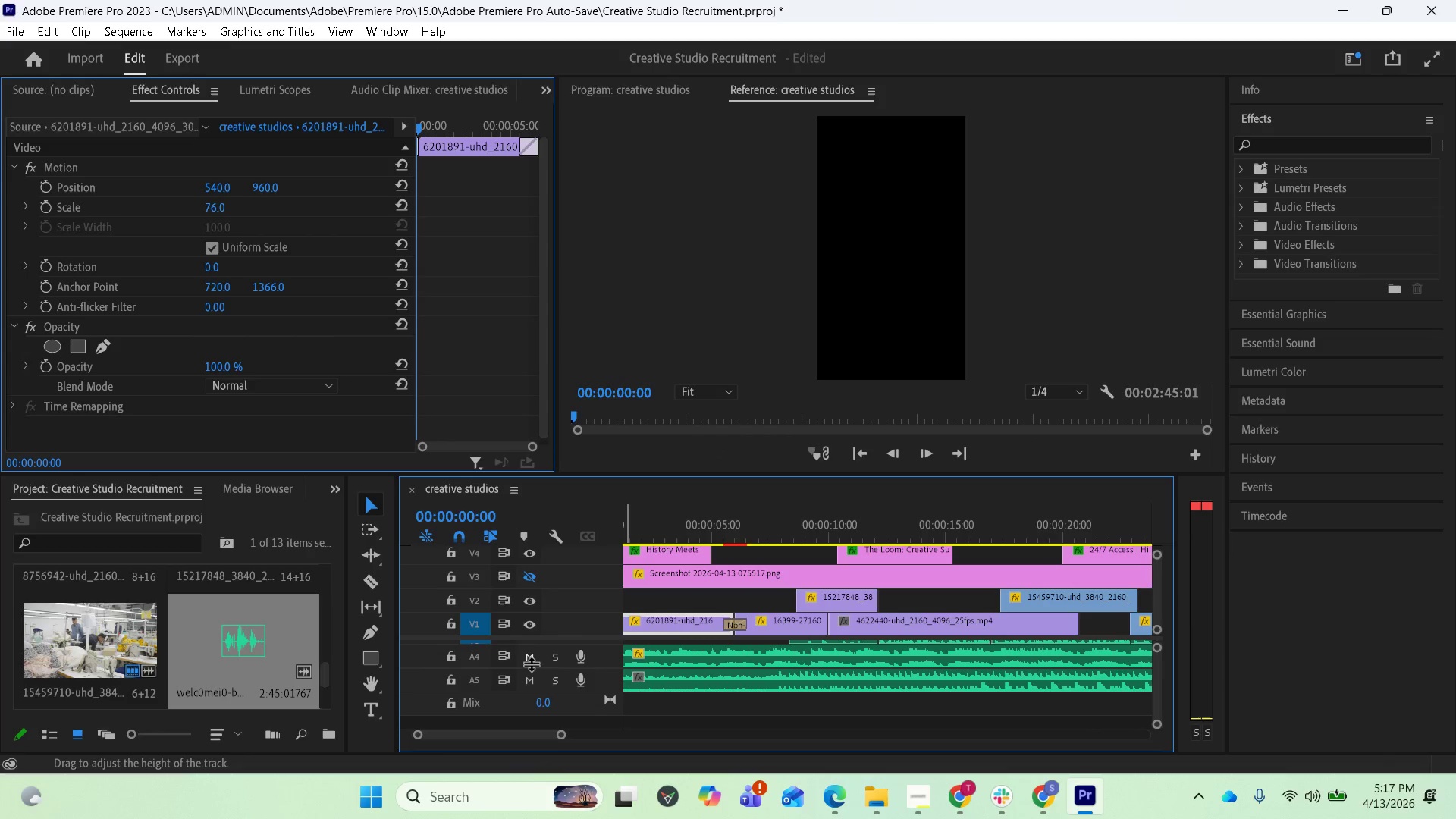 
left_click([532, 658])
 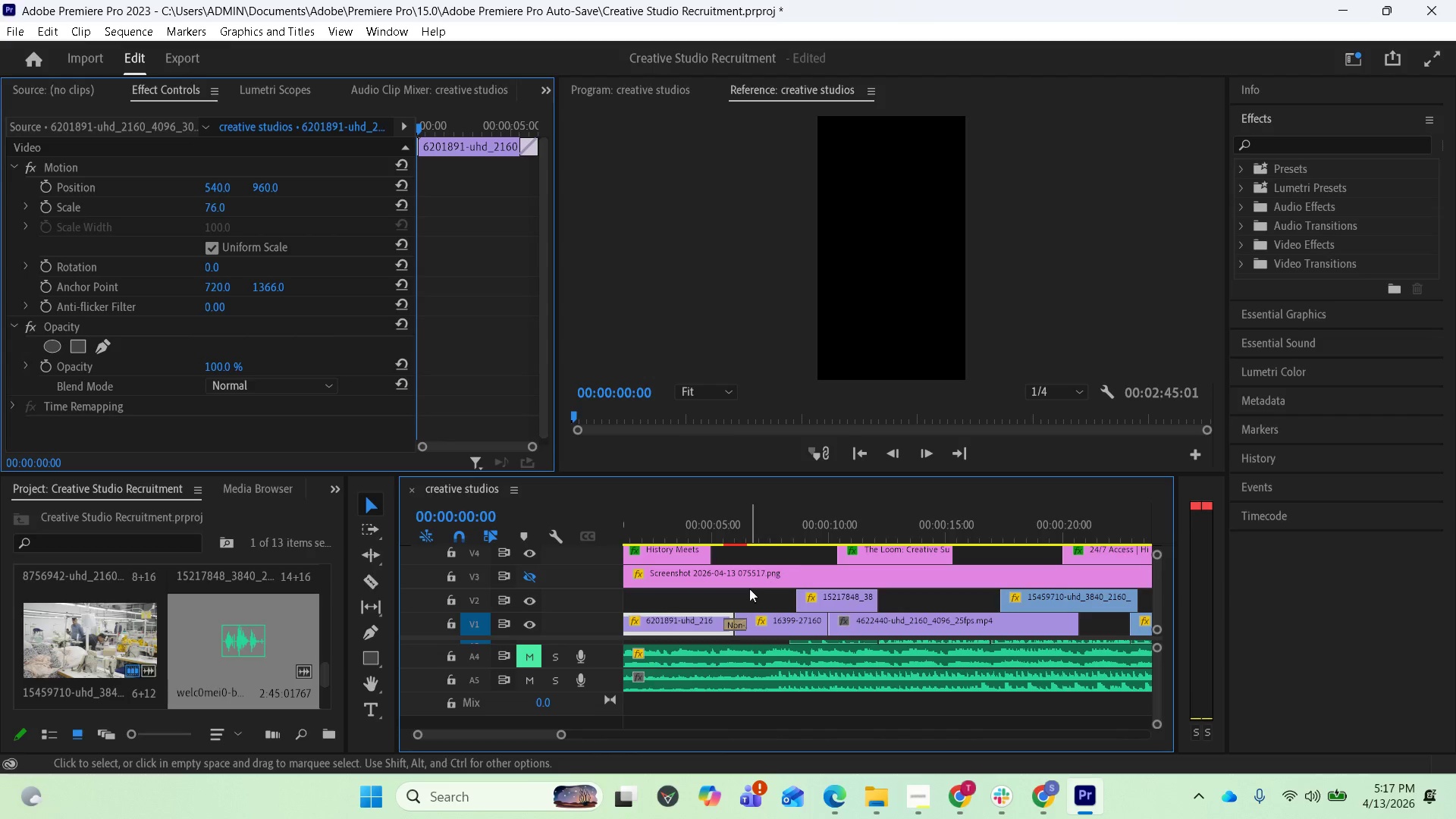 
left_click_drag(start_coordinate=[642, 536], to_coordinate=[601, 539])
 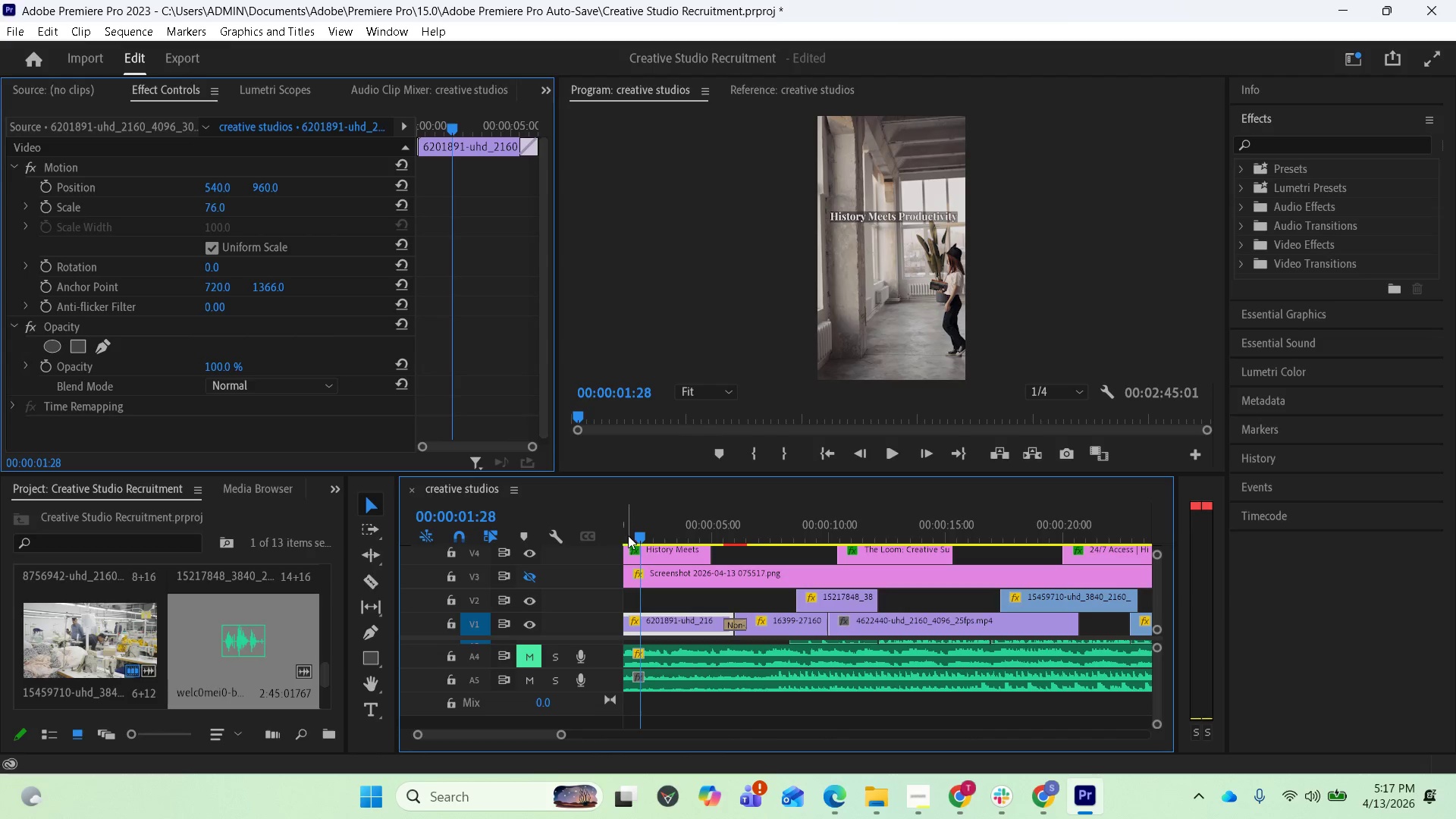 
left_click_drag(start_coordinate=[629, 535], to_coordinate=[559, 547])
 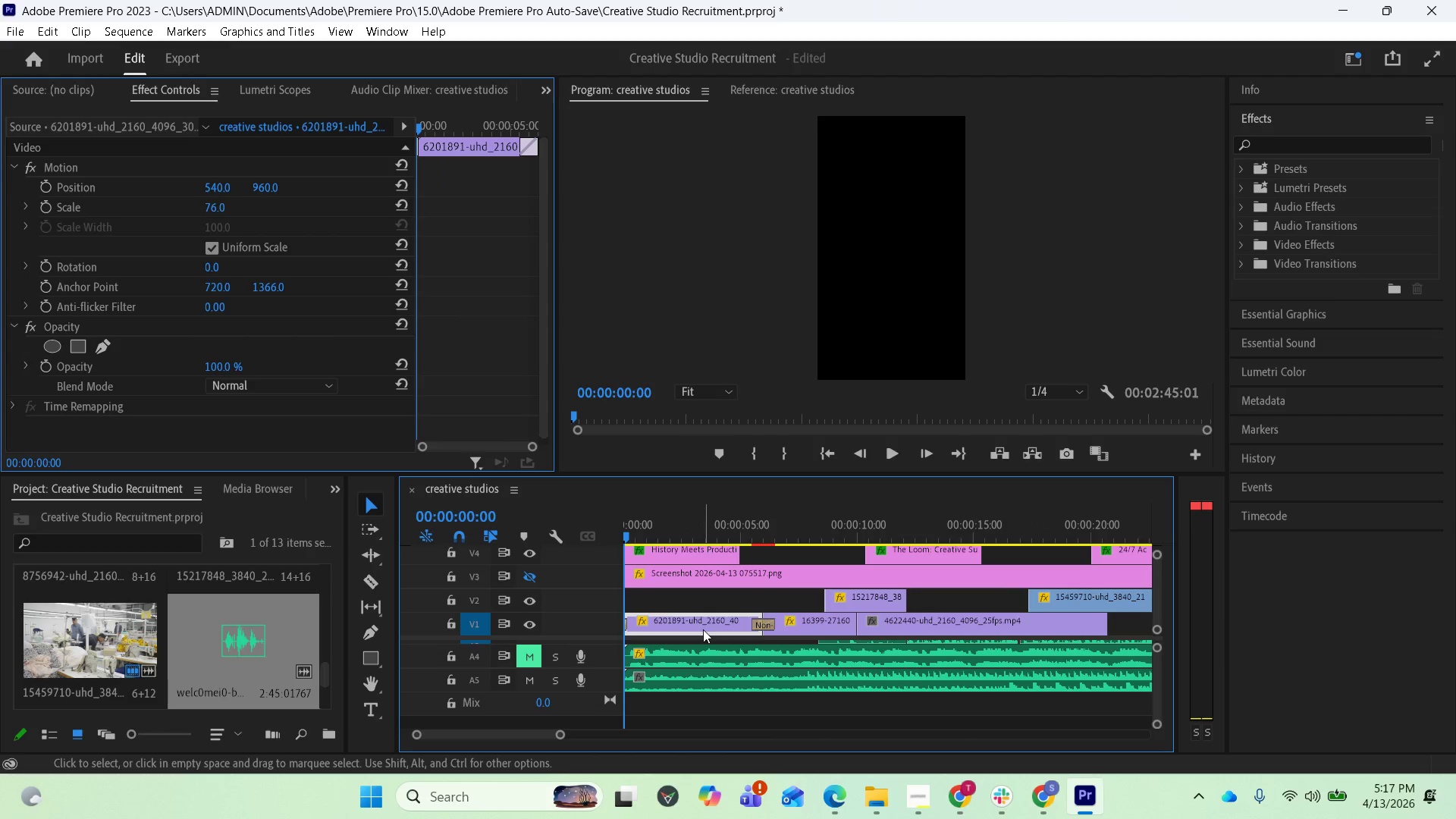 
key(Space)
 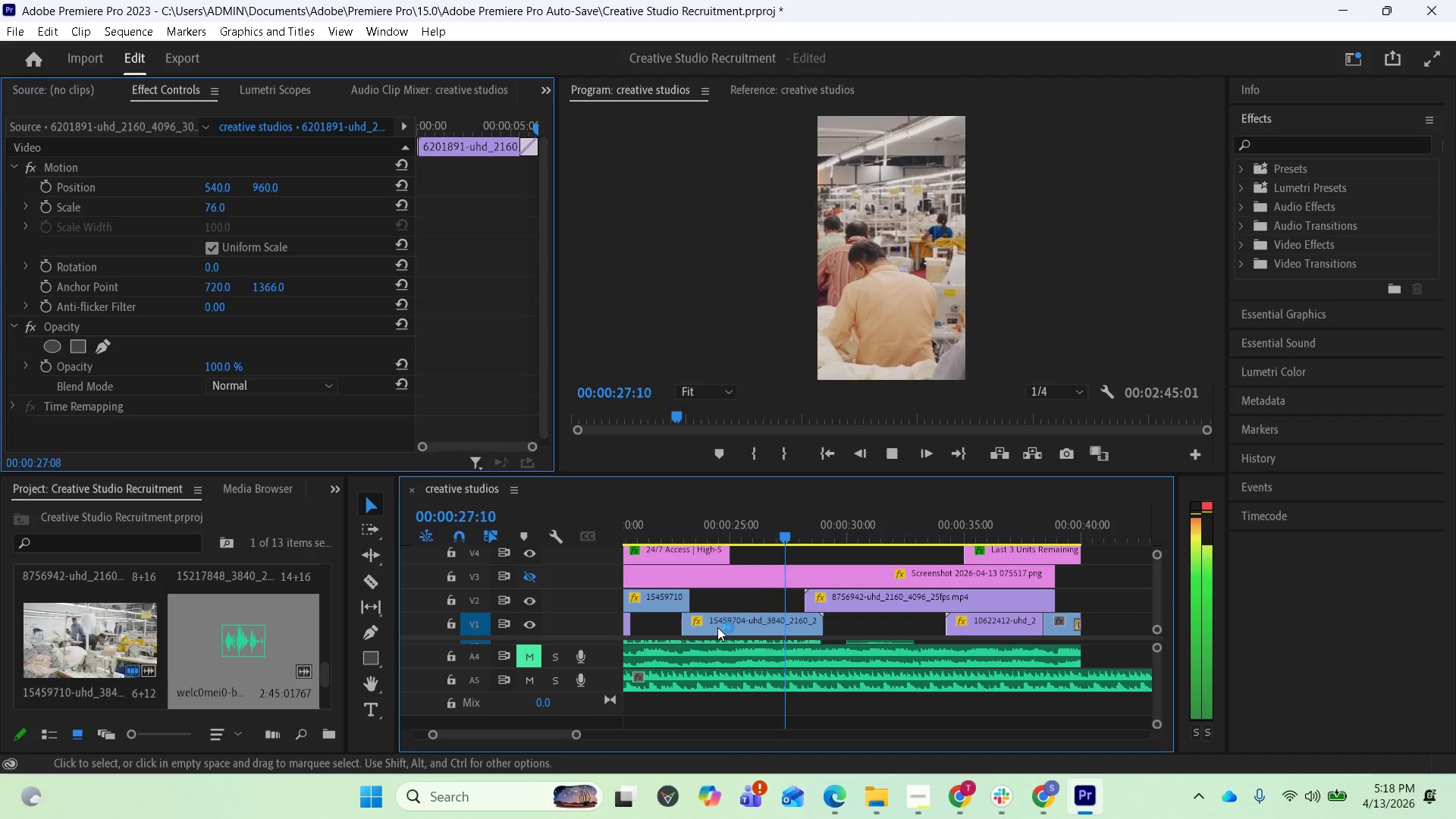 
wait(32.33)
 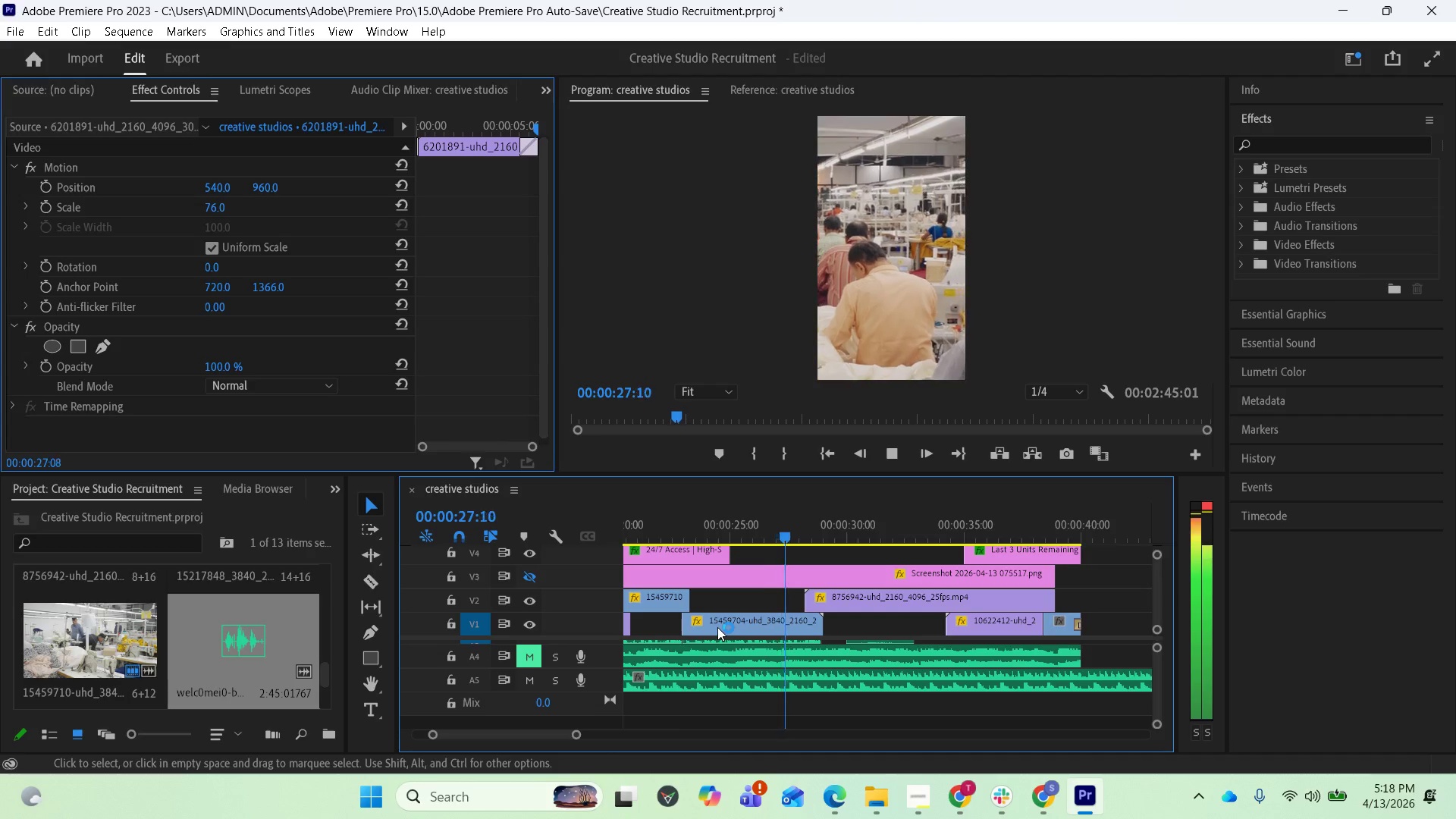 
left_click_drag(start_coordinate=[629, 170], to_coordinate=[125, 818])
 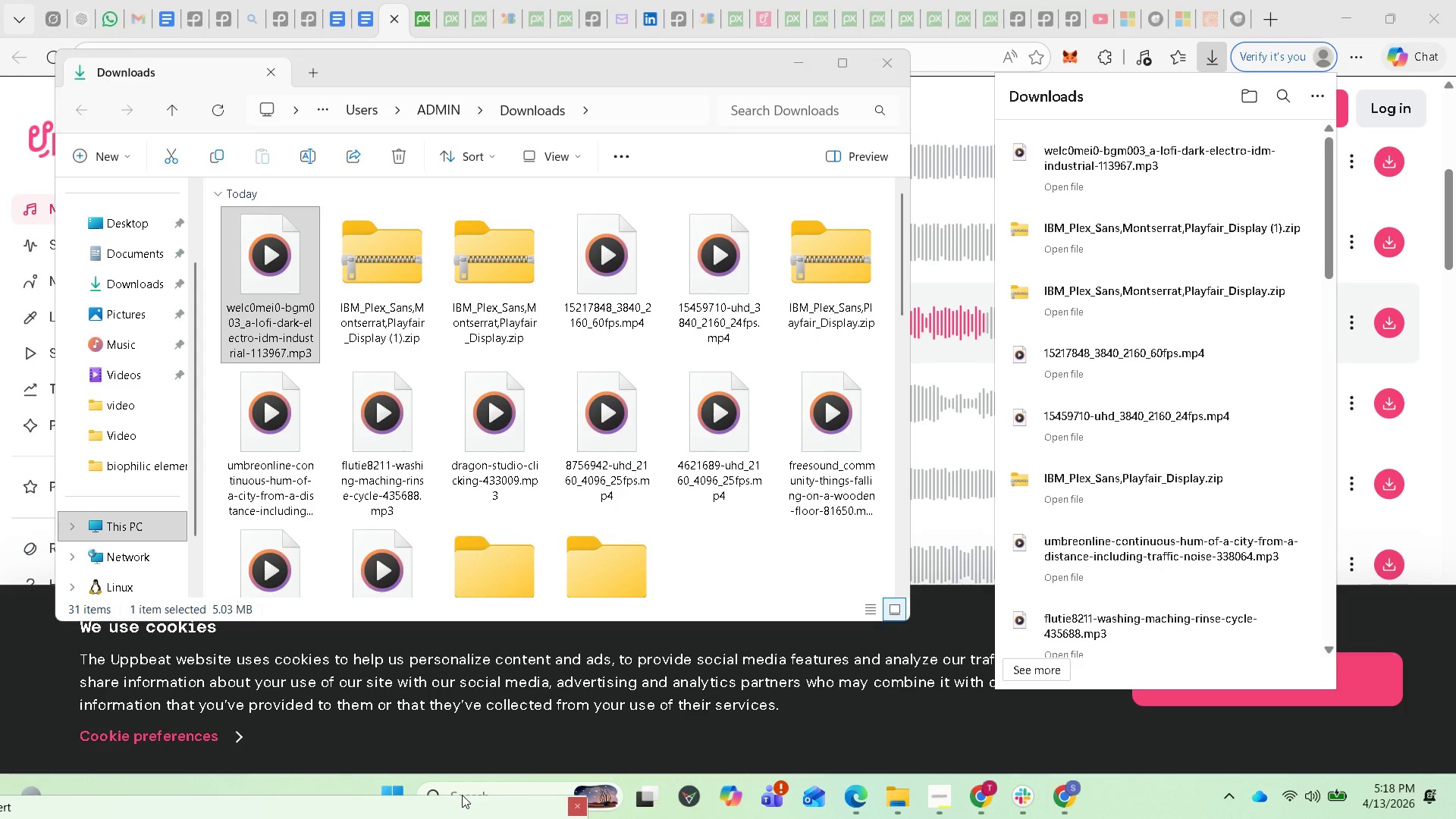 
left_click([462, 794])
 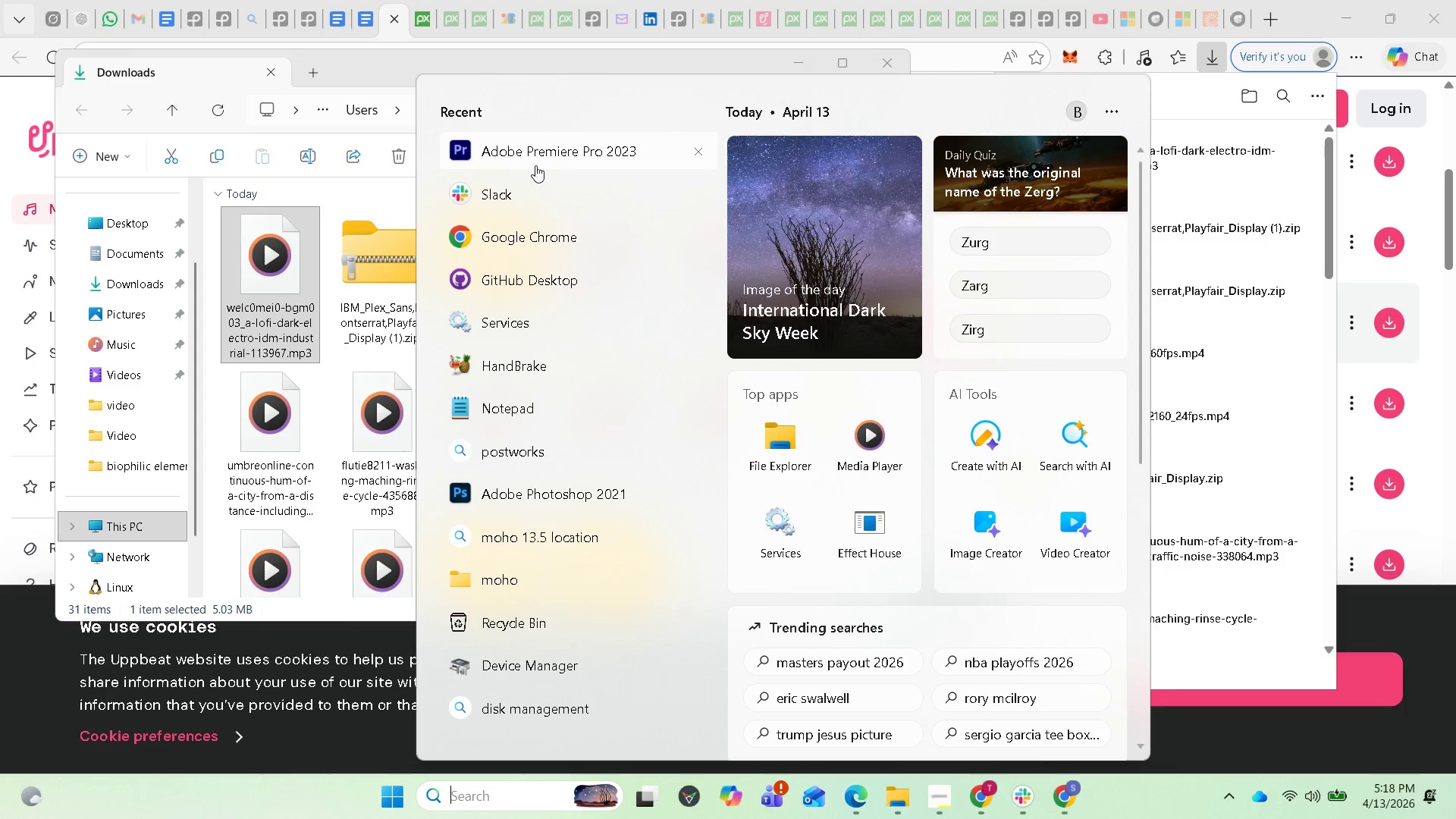 
left_click([535, 154])
 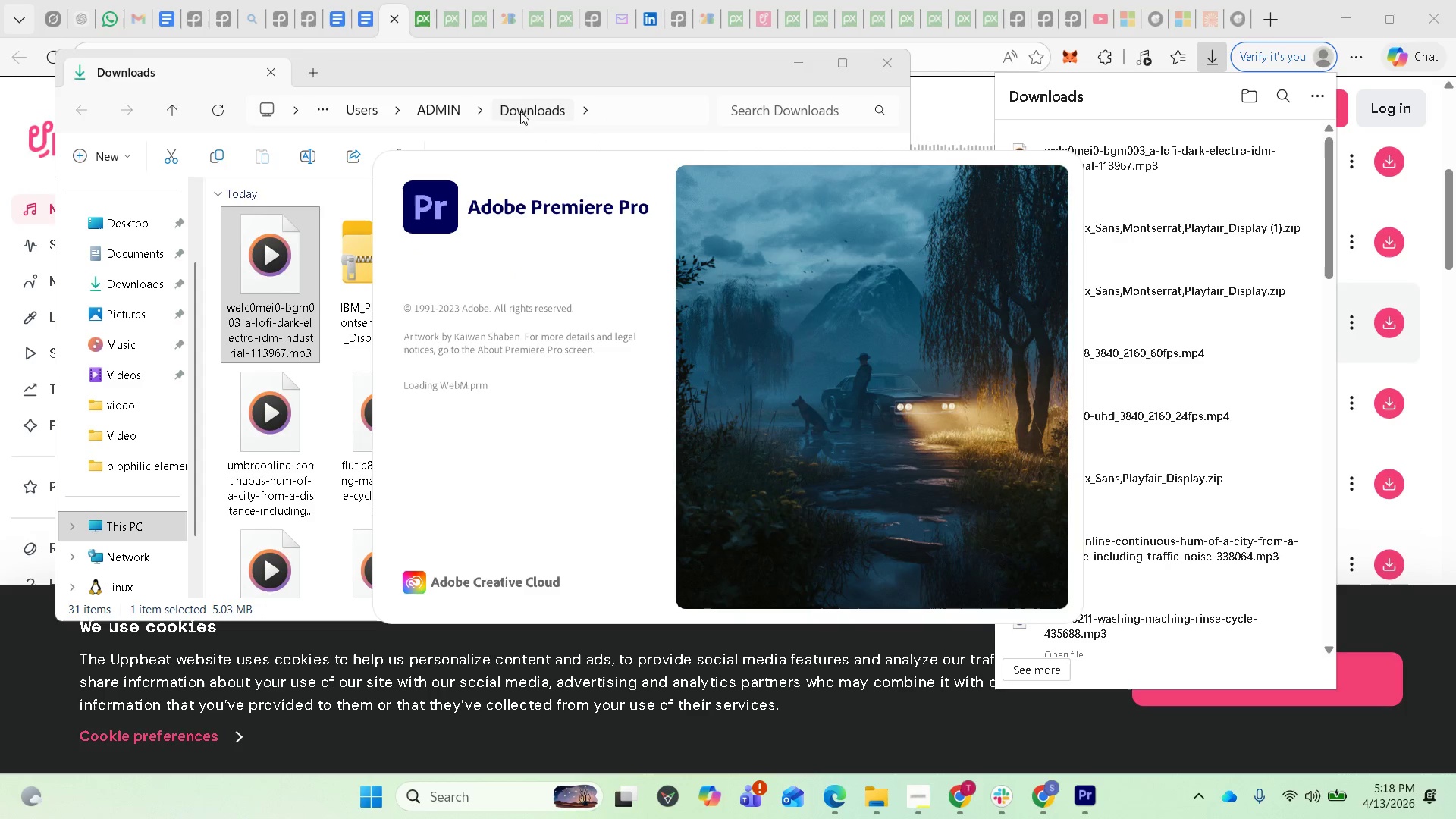 
wait(14.5)
 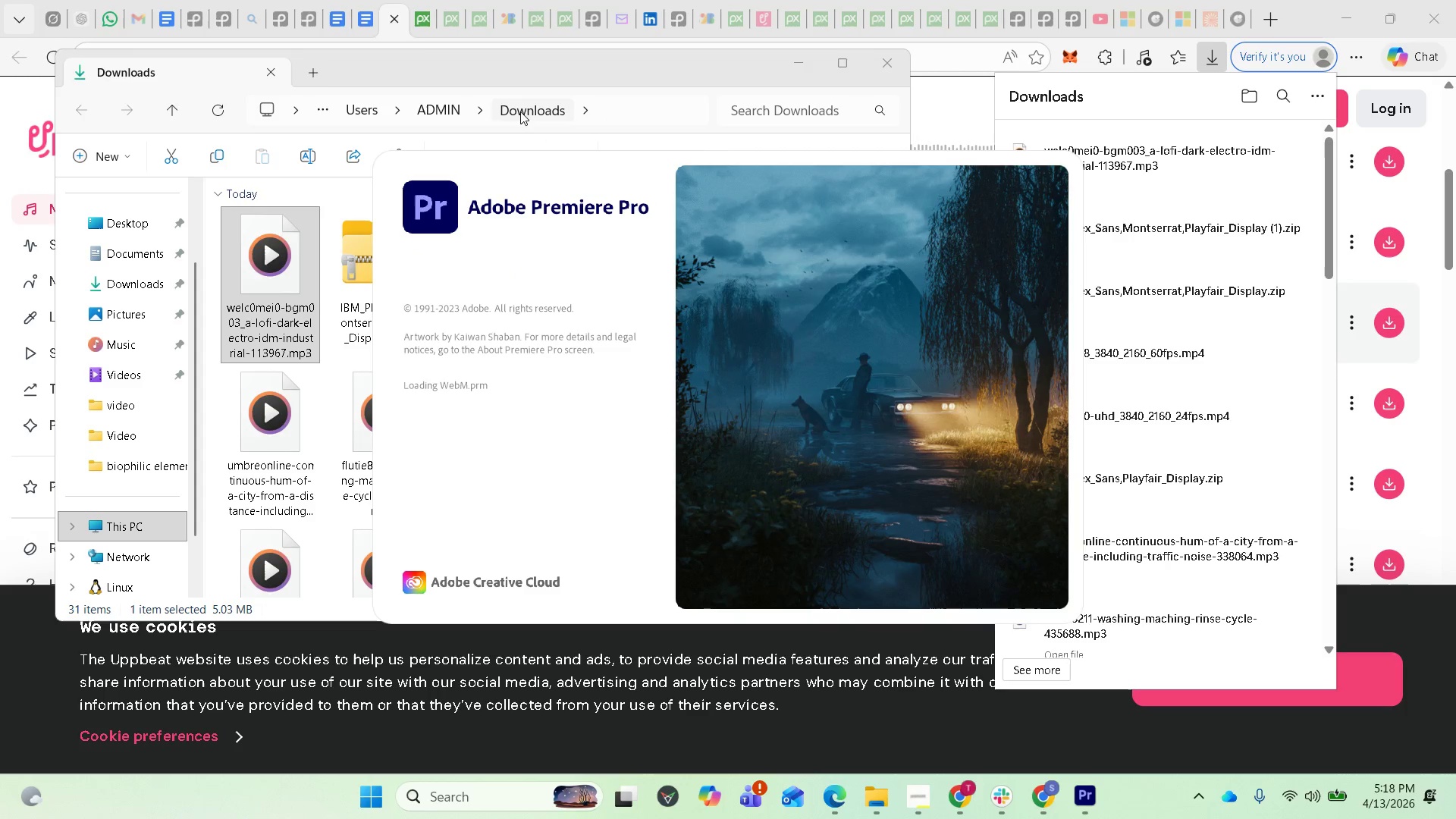 
left_click([919, 807])